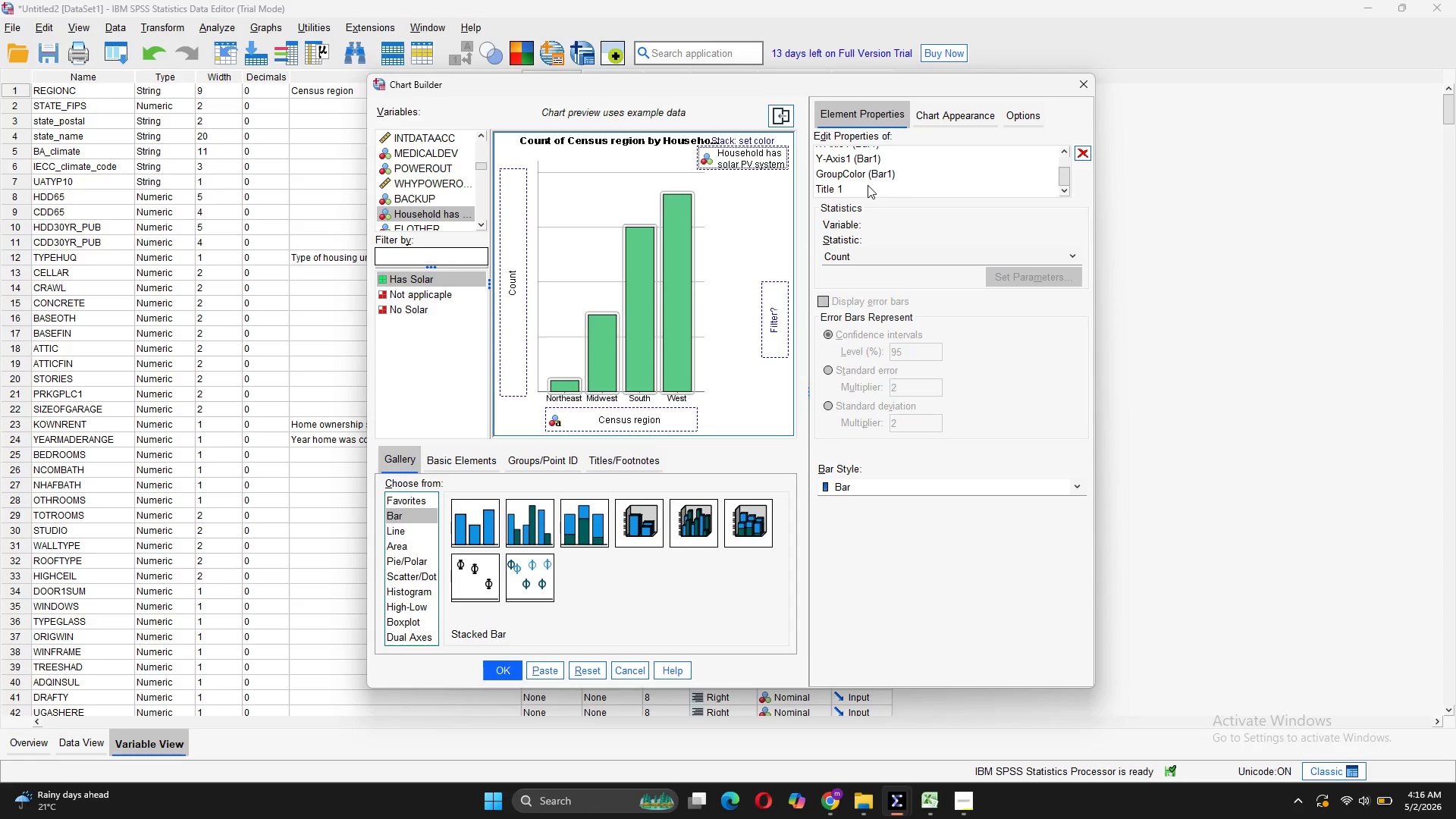 
left_click([846, 193])
 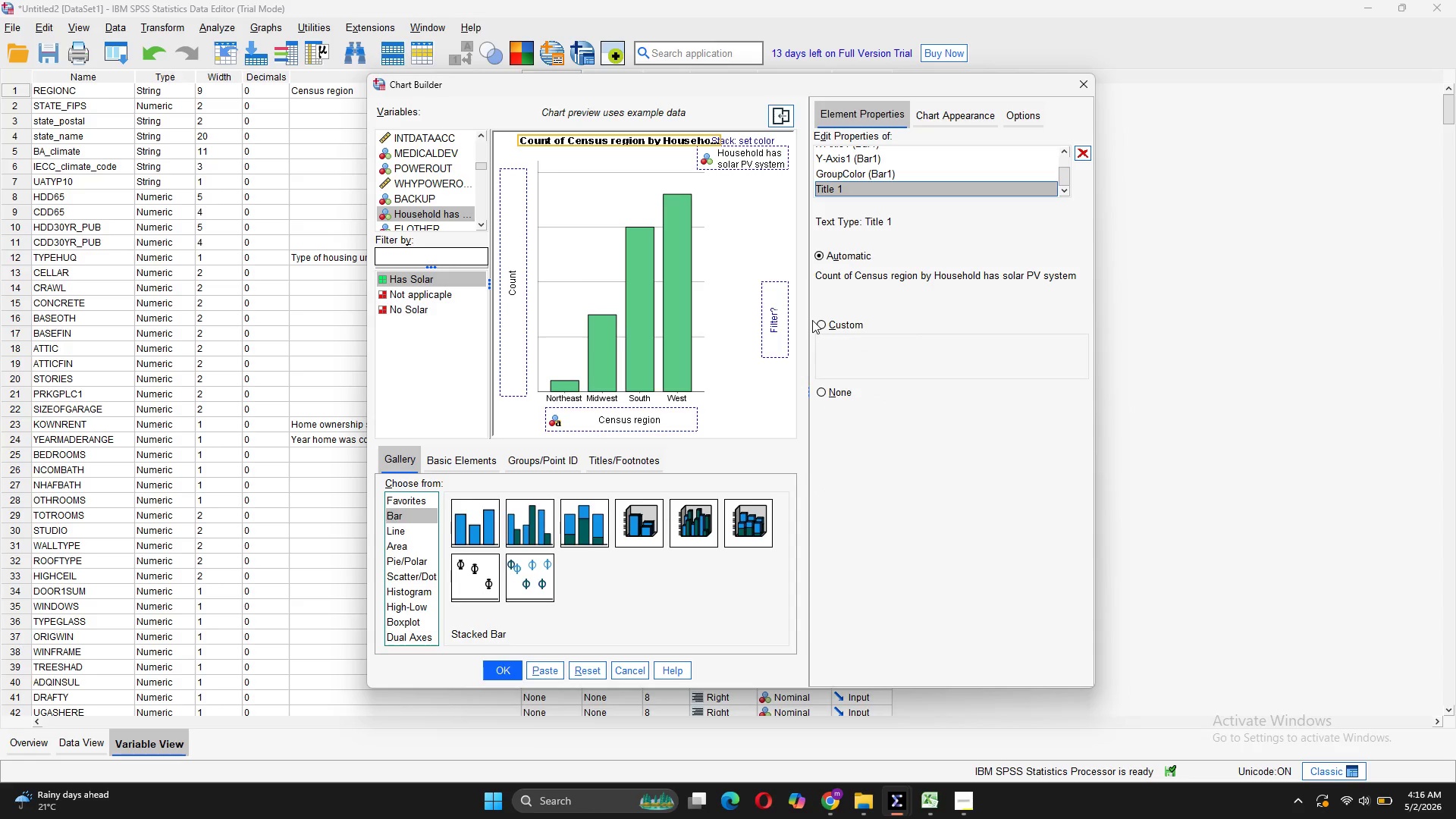 
left_click([833, 331])
 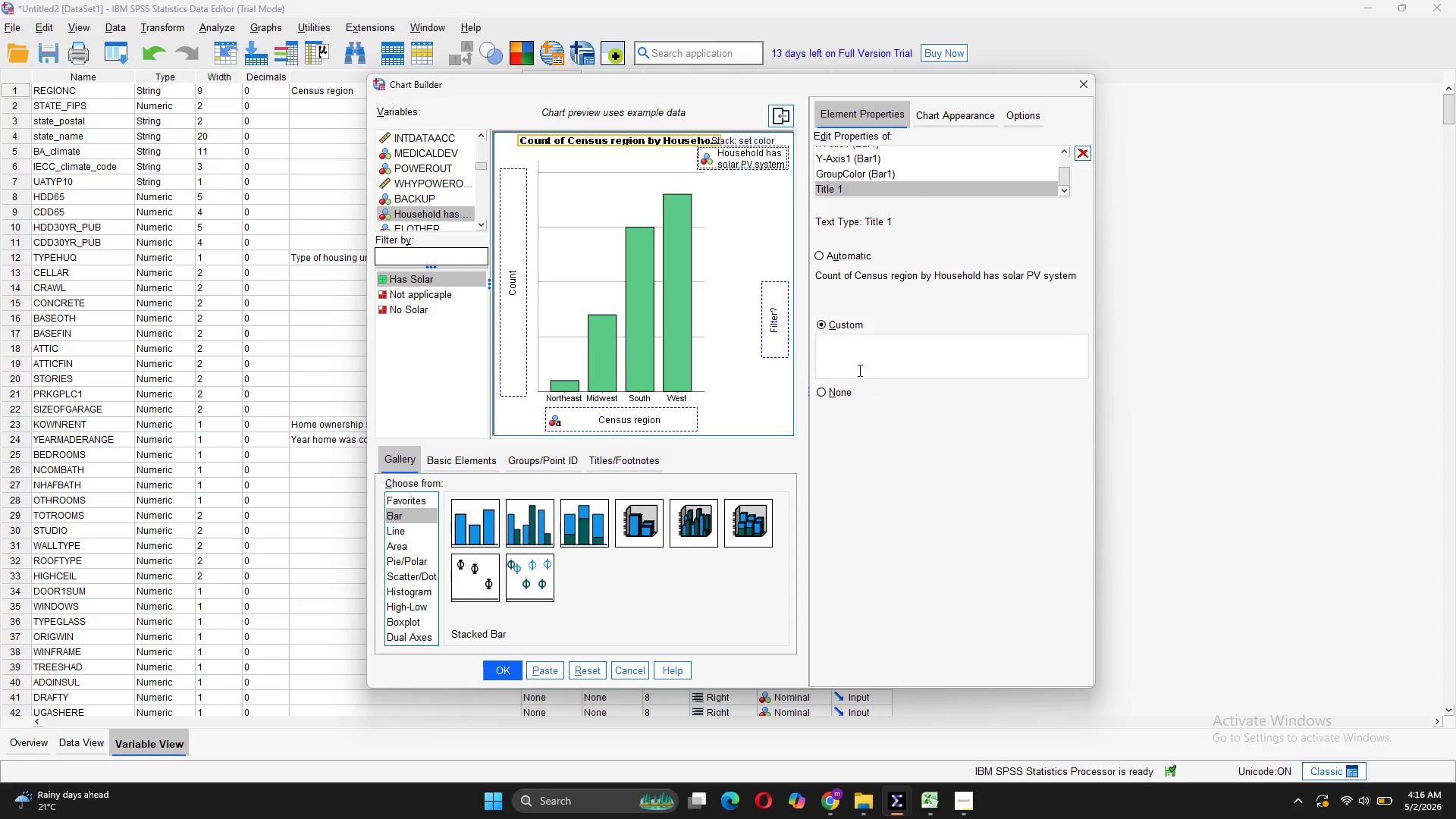 
left_click([863, 356])
 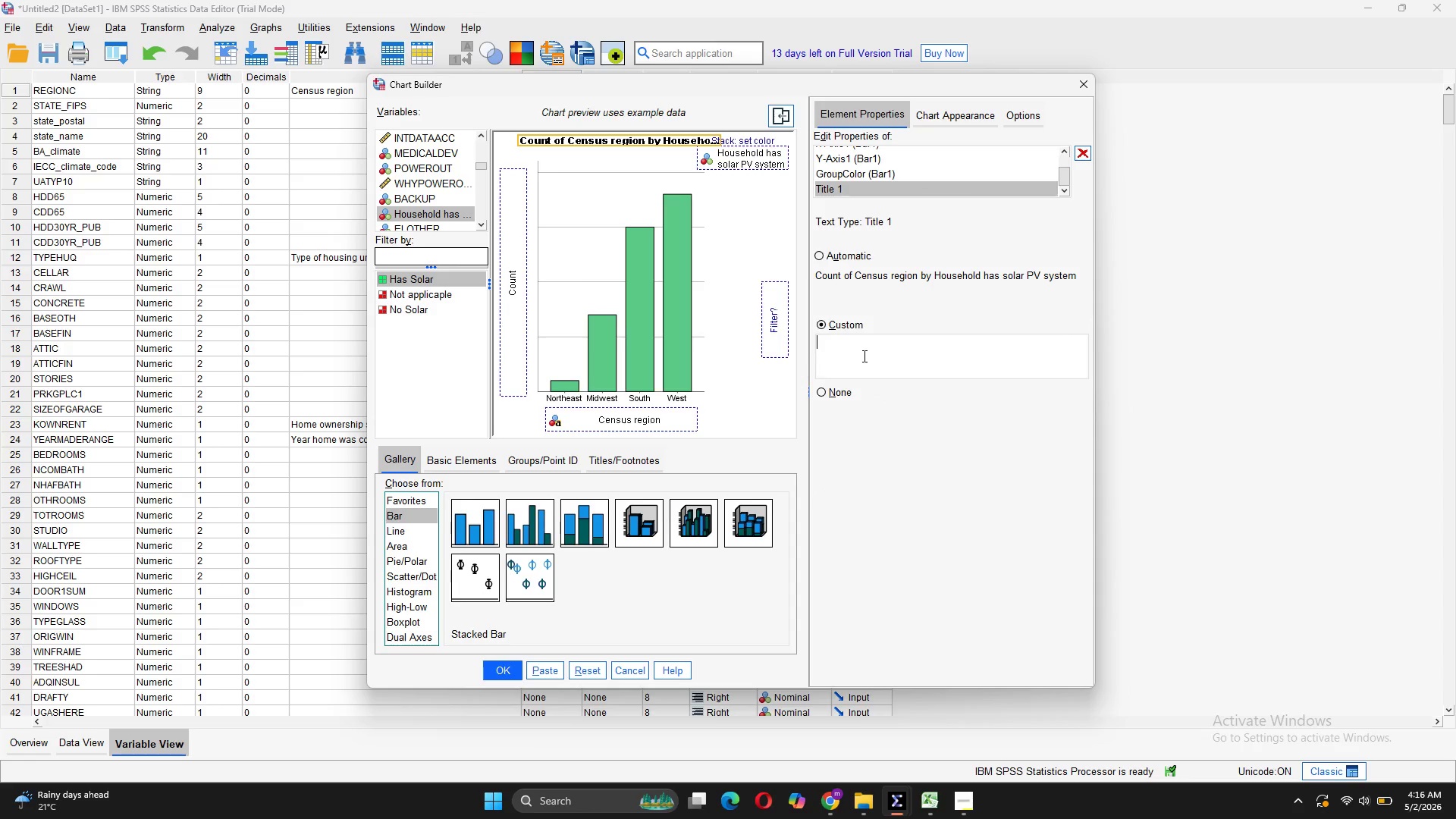 
type(Residential Solar Penetratio )
key(Backspace)
type(n Rate by Cn)
key(Backspace)
type(ensus Region)
 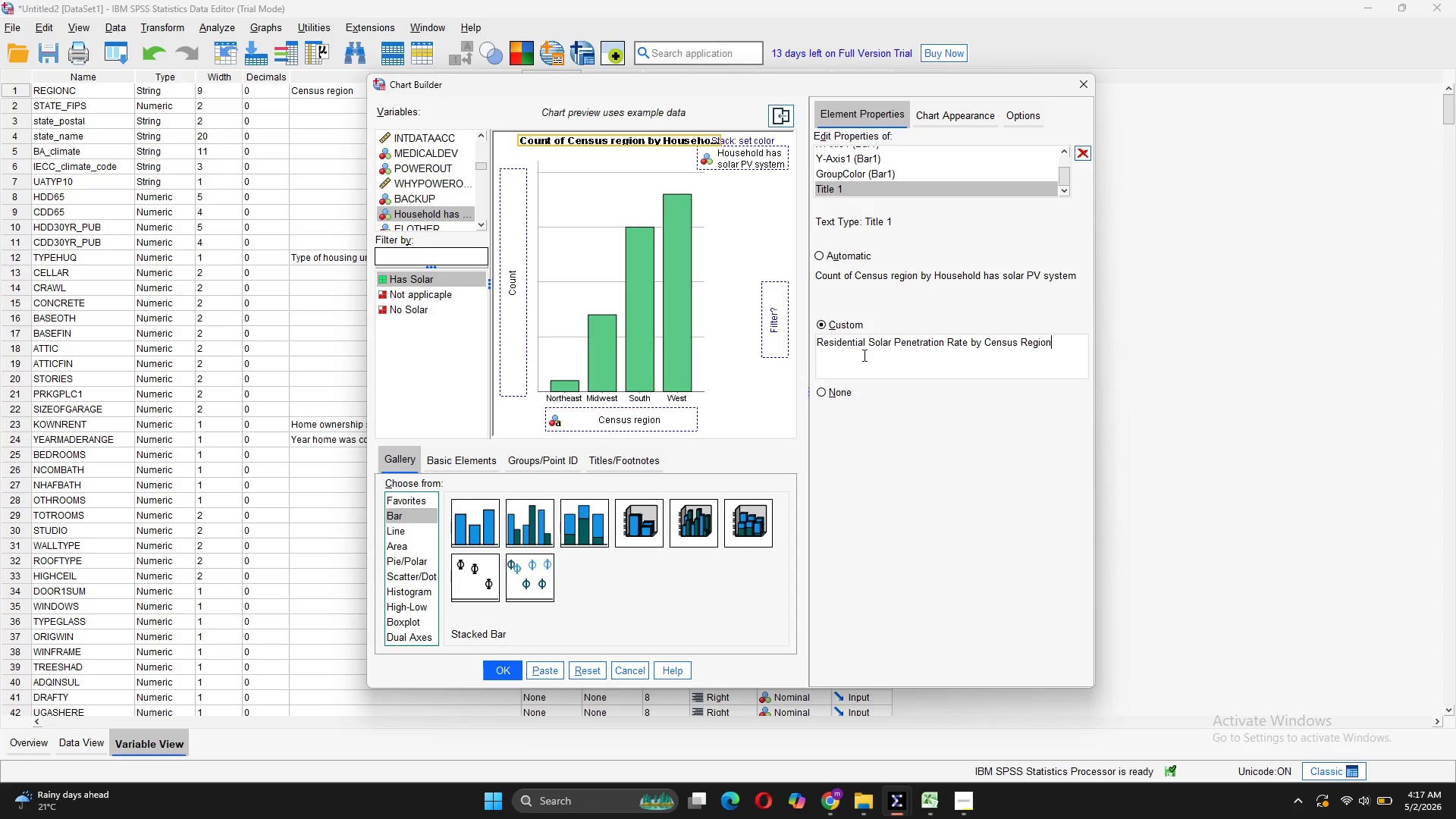 
left_click([876, 366])
 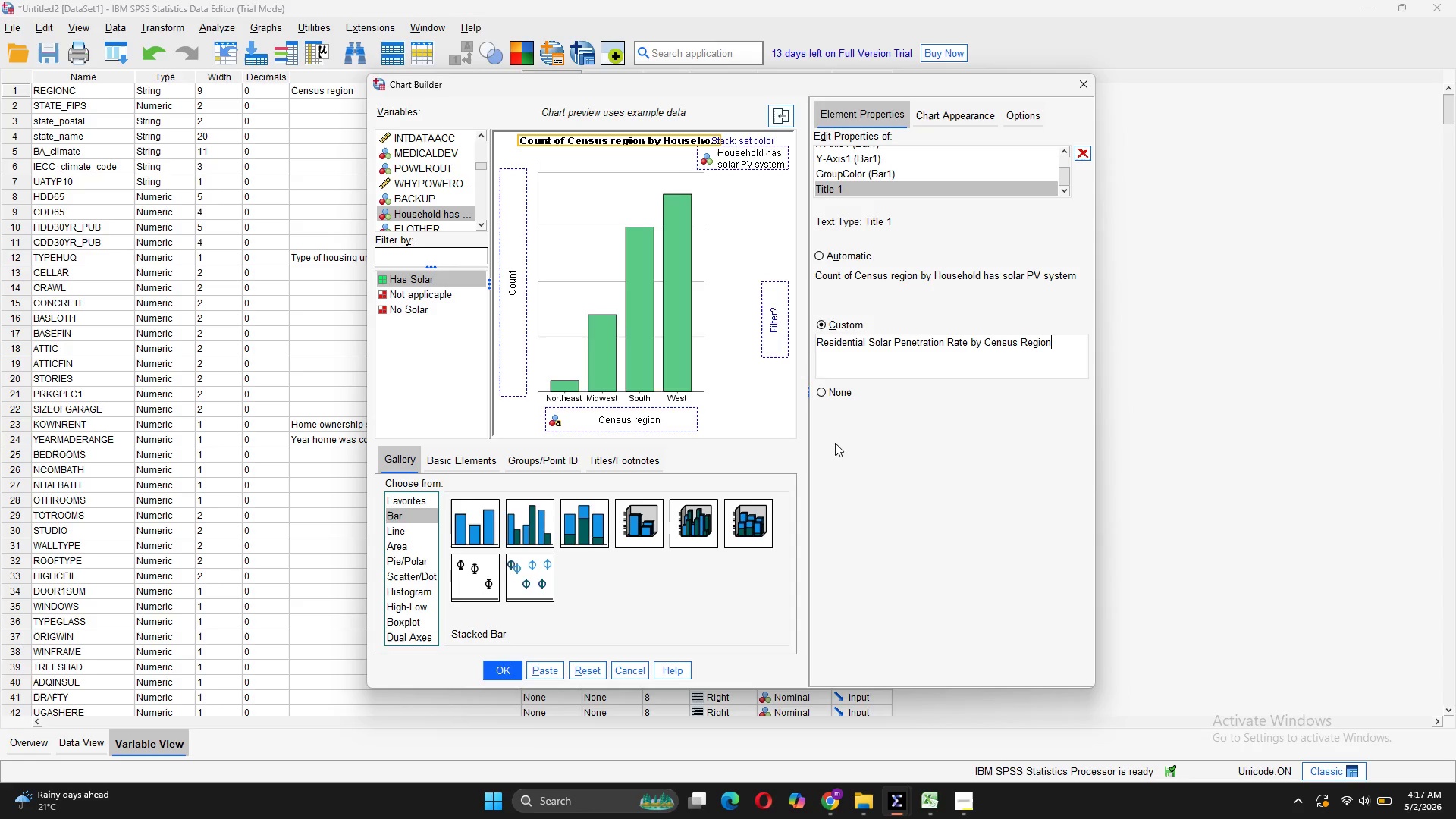 
left_click([890, 393])
 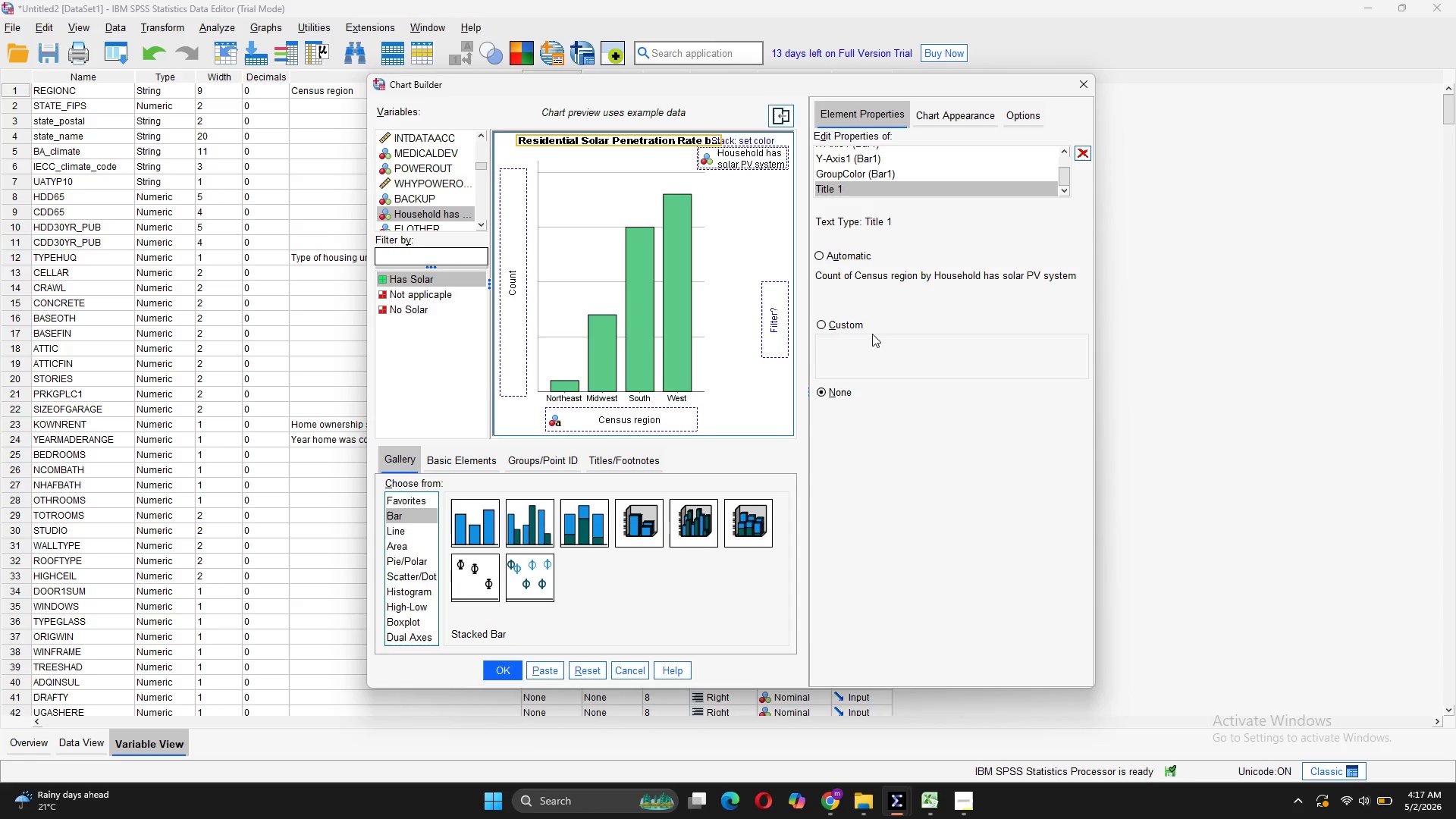 
left_click([835, 318])
 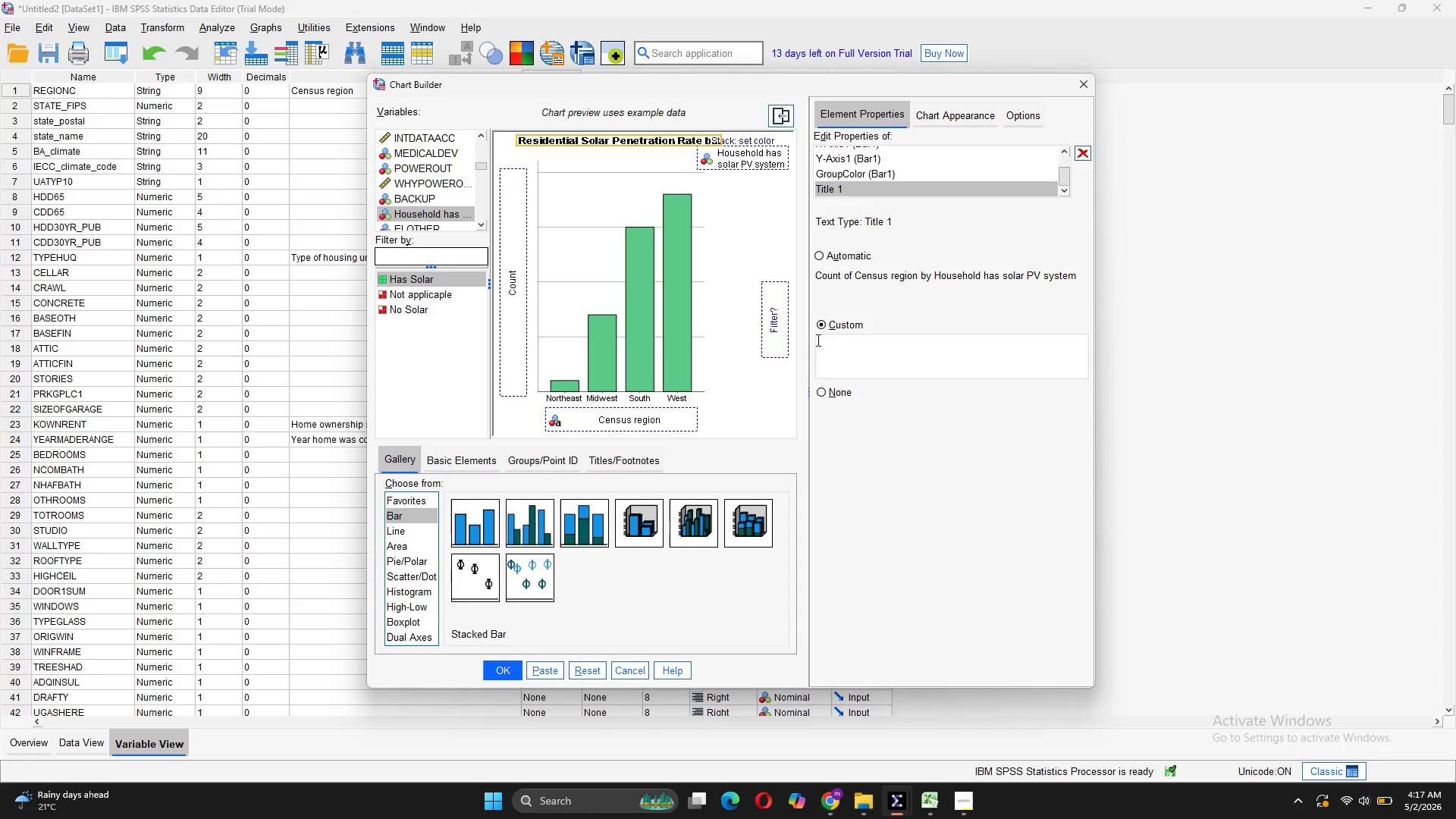 
left_click([761, 225])
 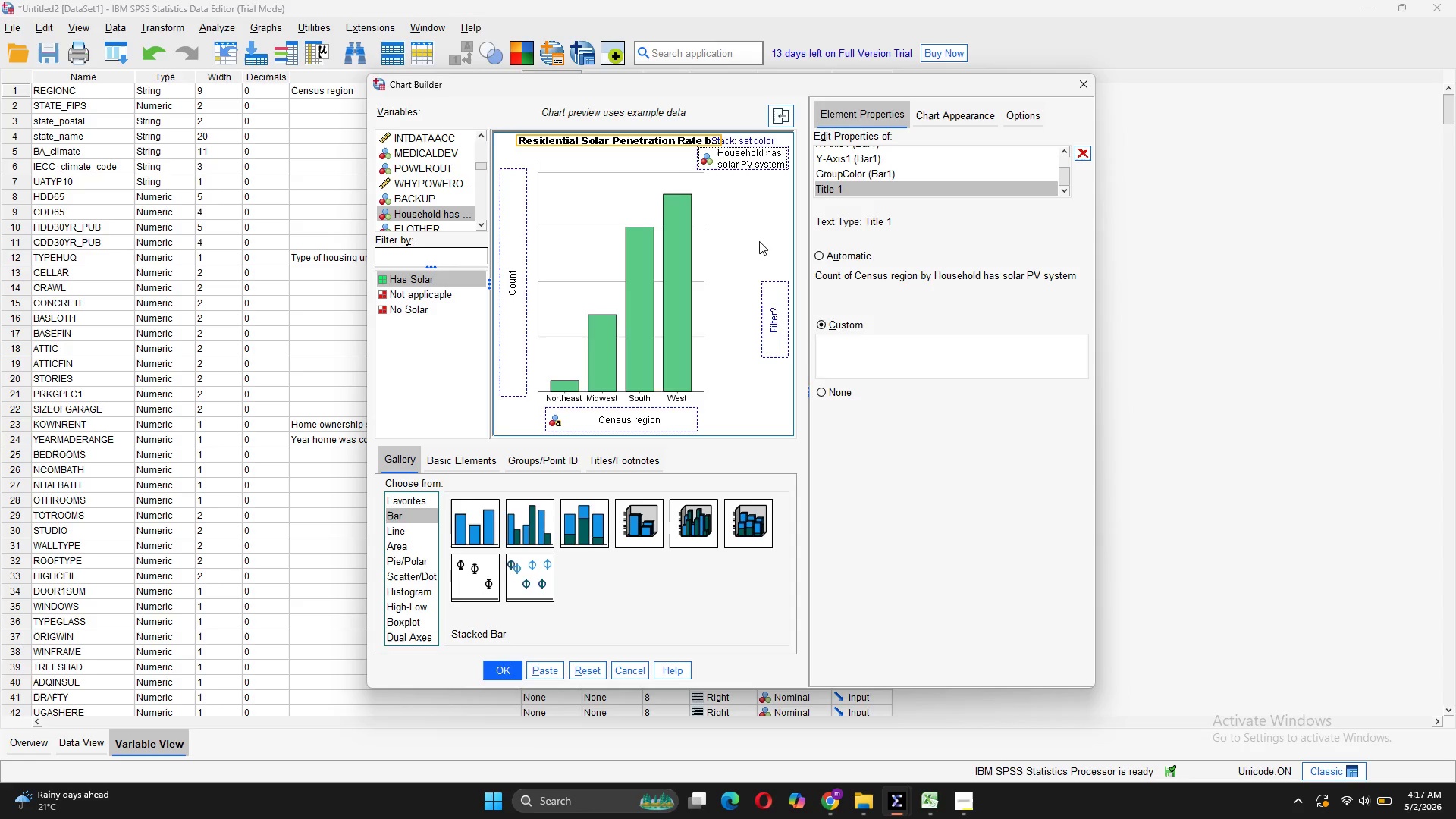 
wait(8.34)
 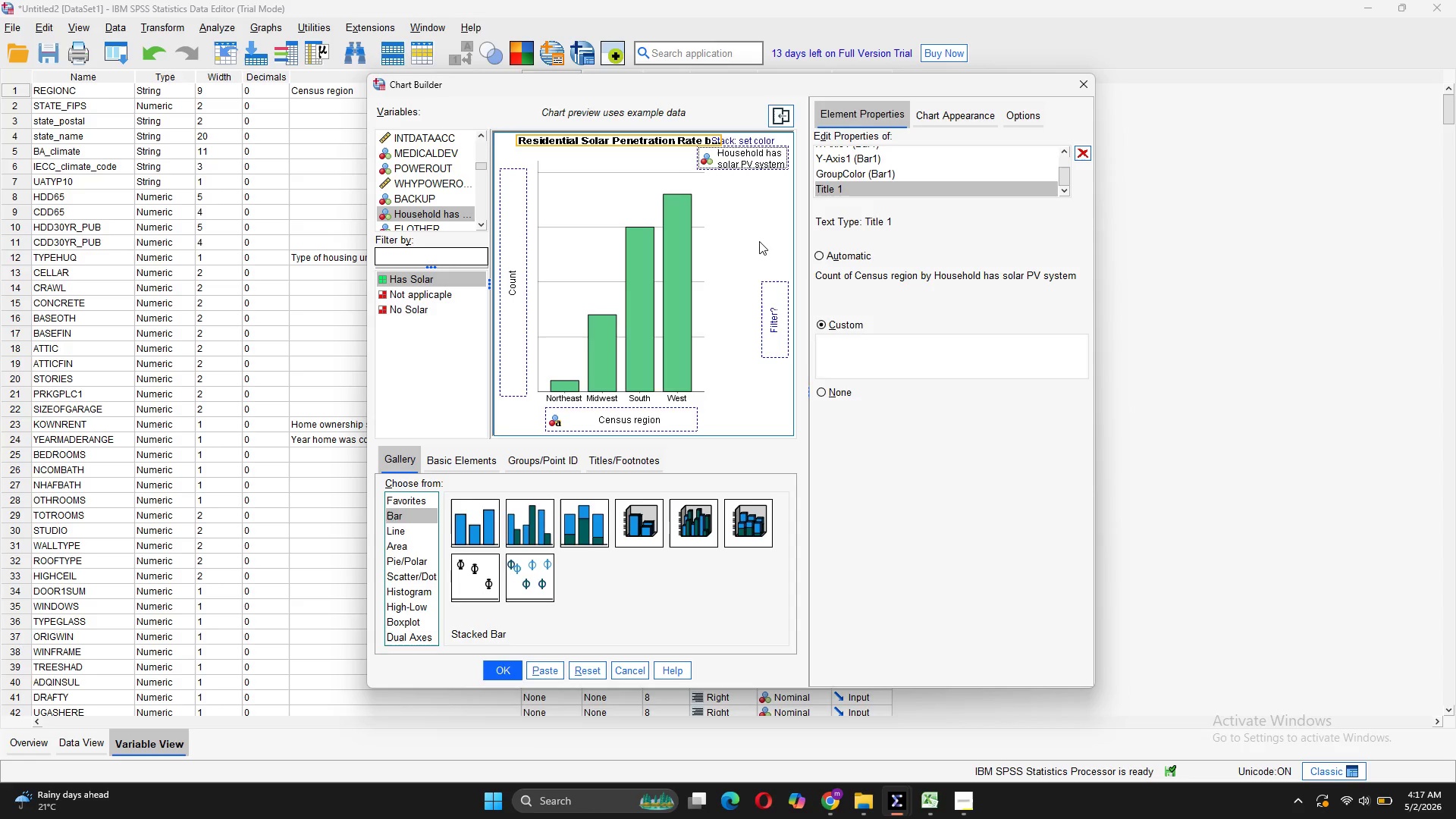 
left_click([511, 249])
 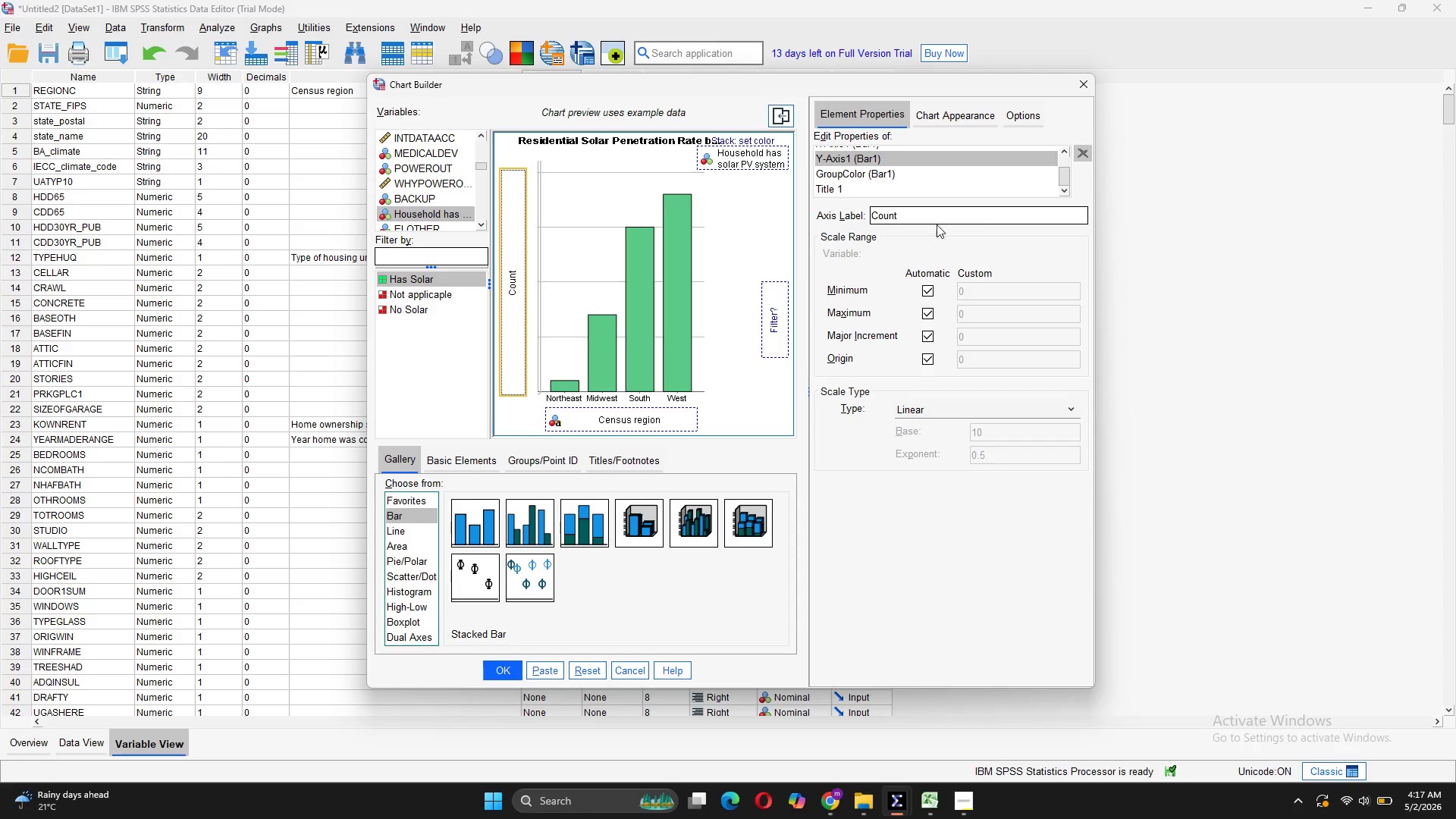 
left_click([927, 221])
 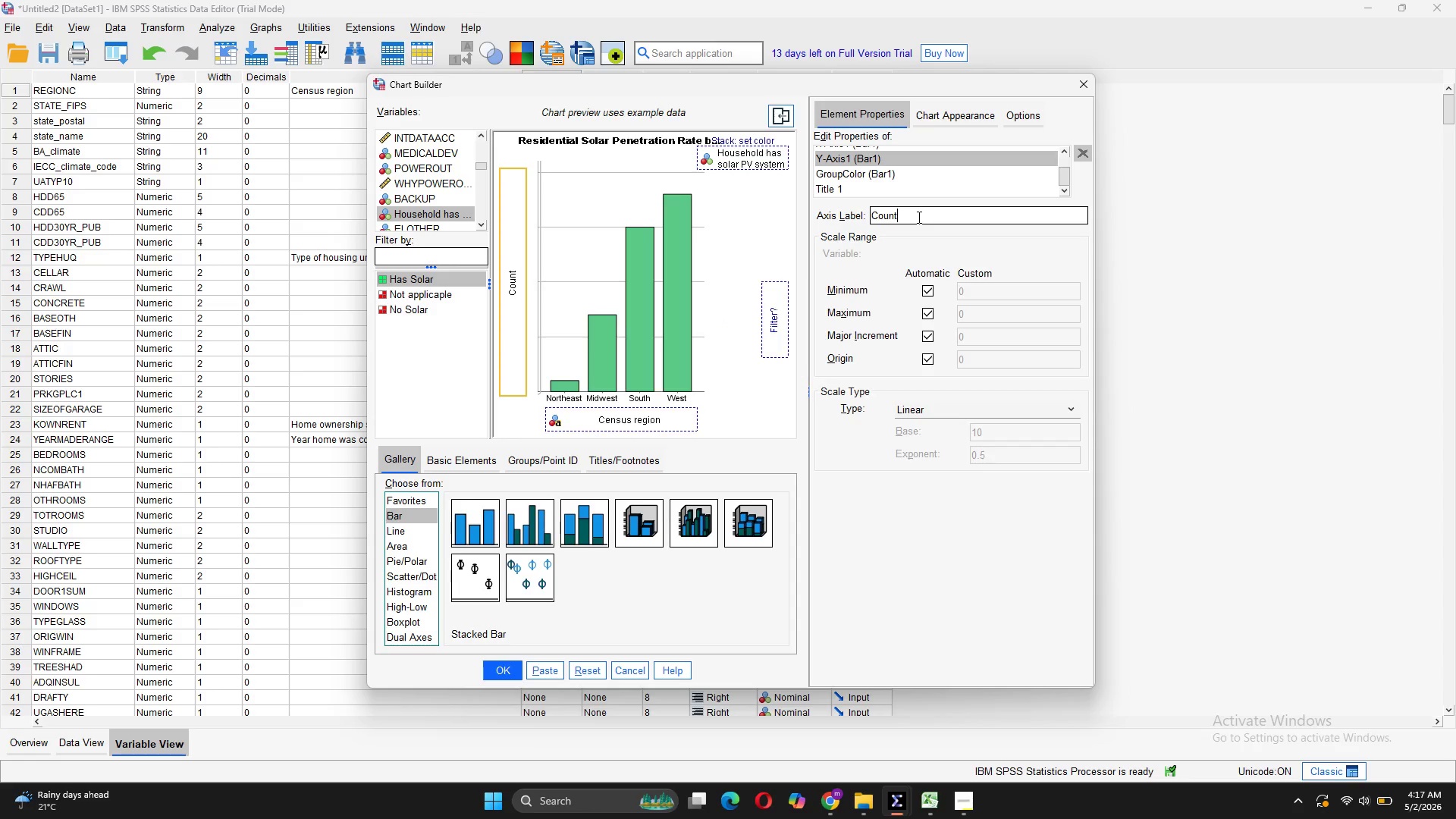 
left_click_drag(start_coordinate=[918, 217], to_coordinate=[858, 216])
 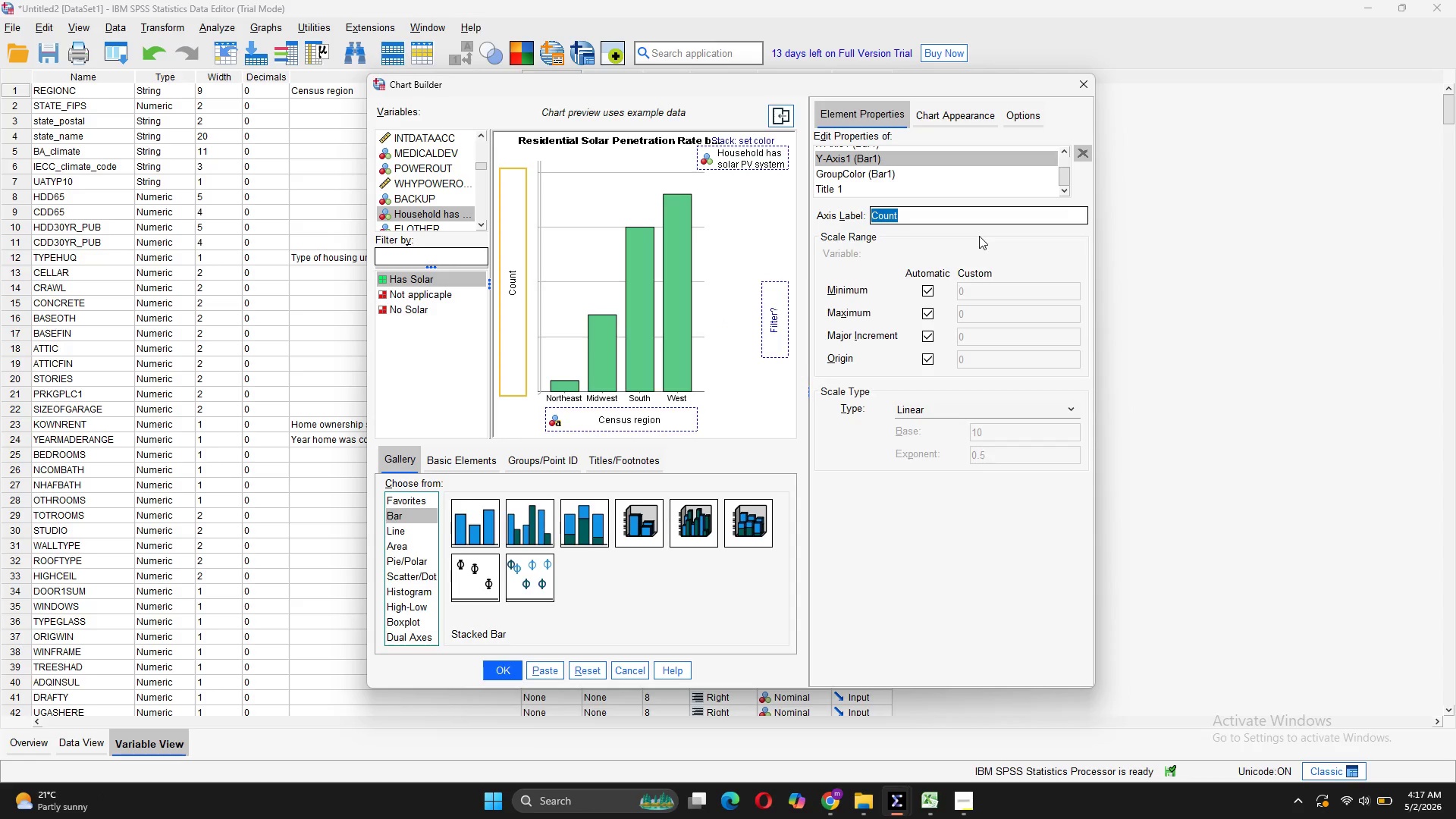 
type(perce)
 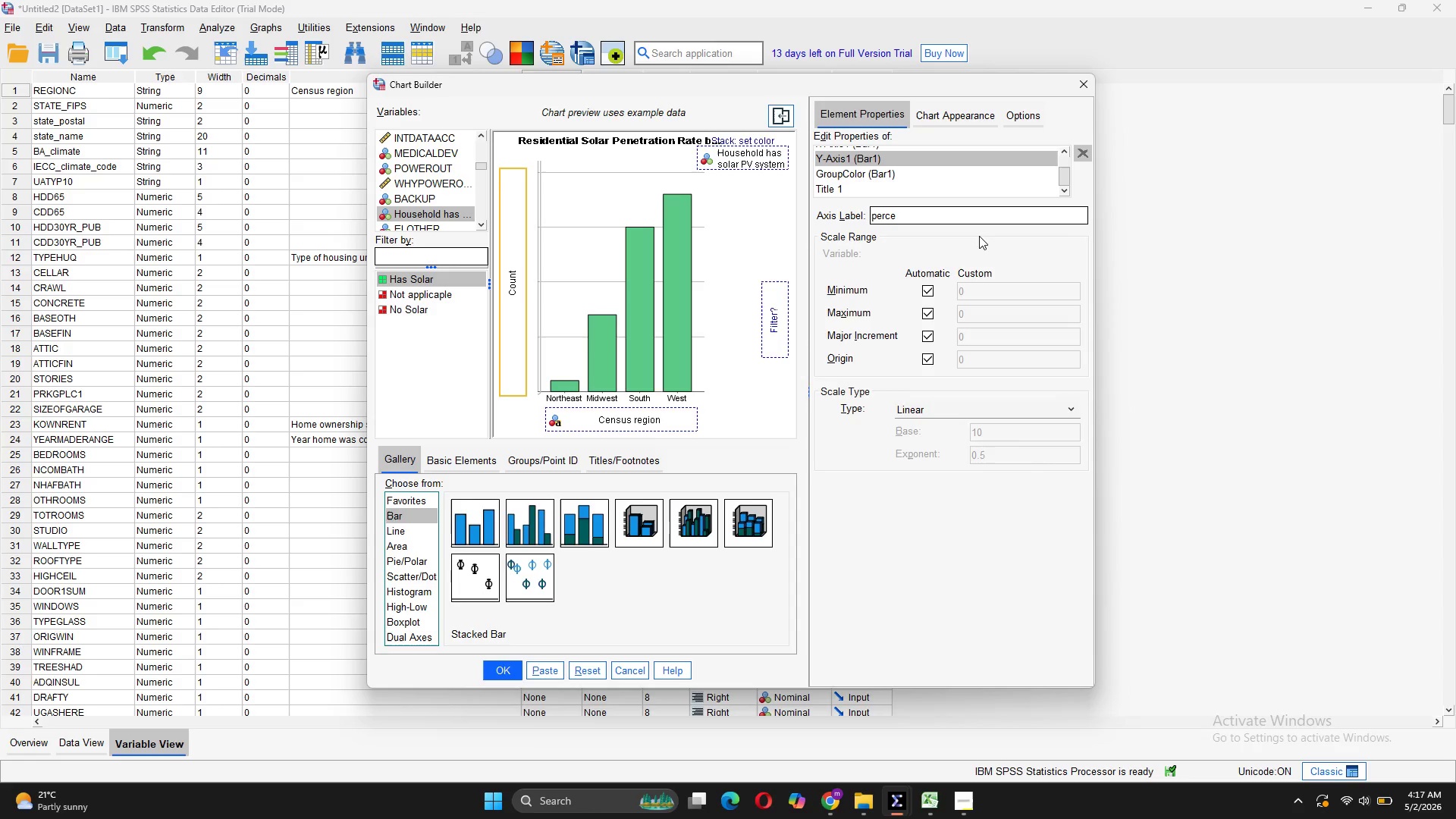 
type(ntage)
 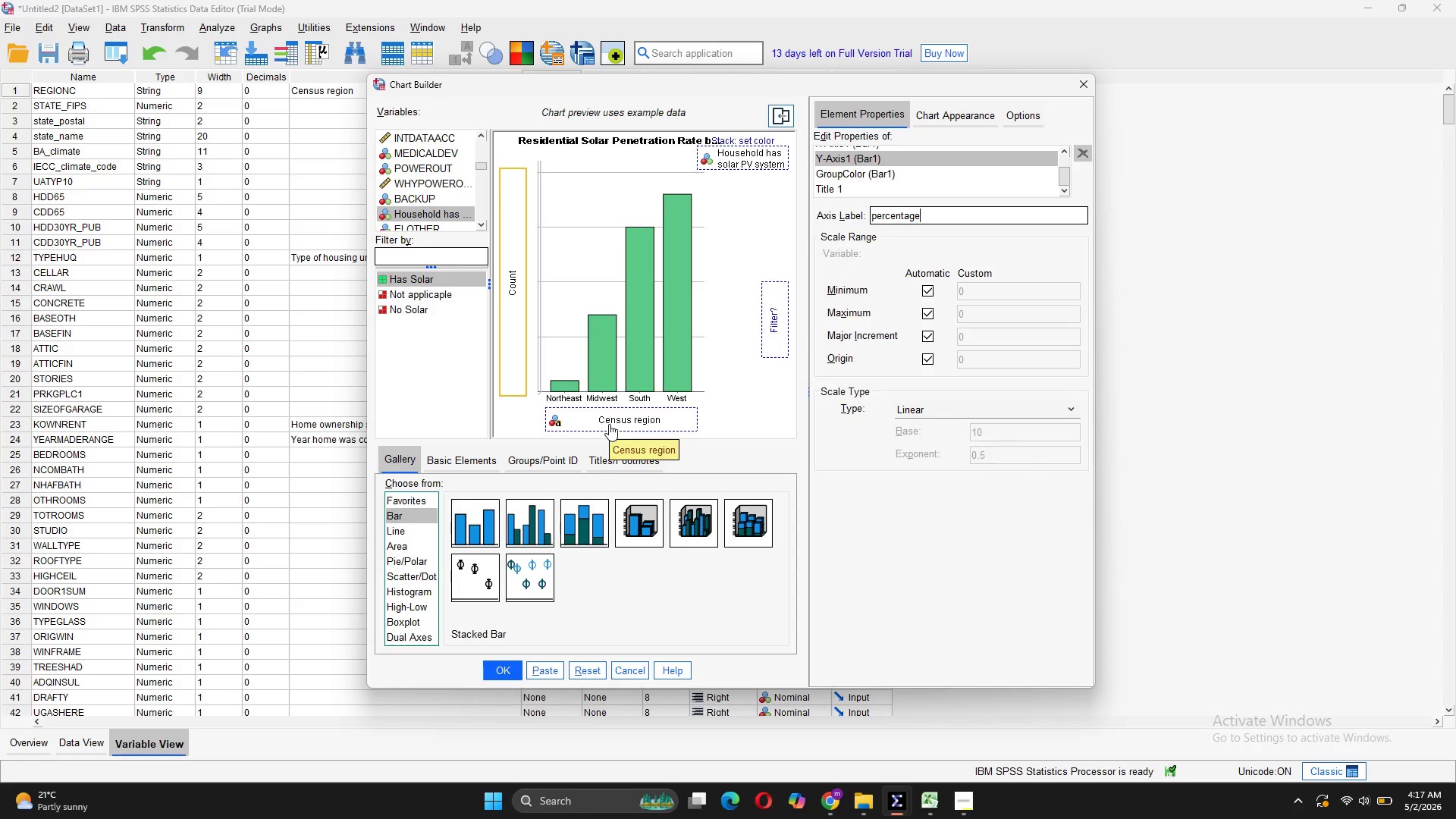 
wait(18.28)
 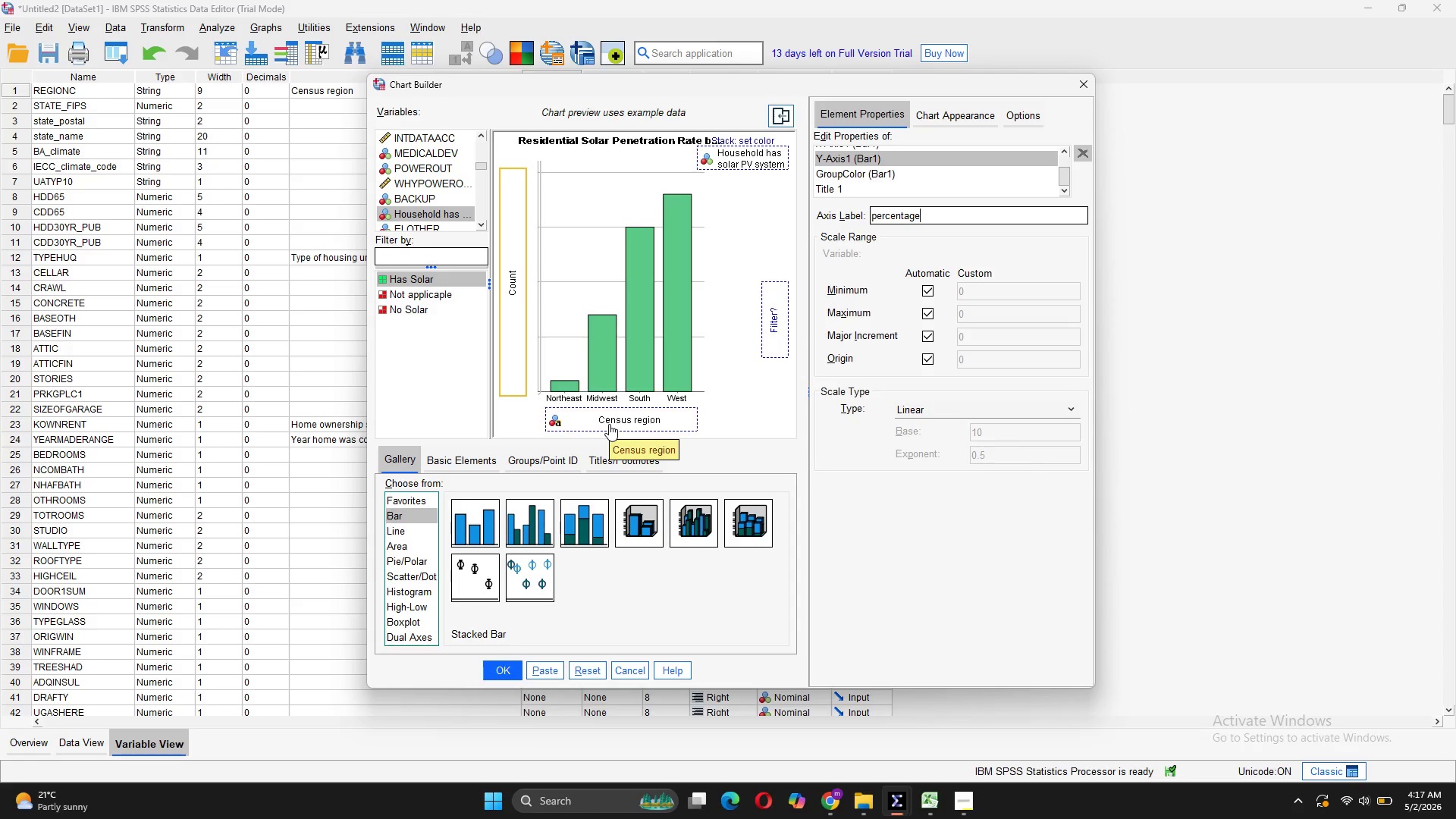 
mouse_move([541, 309])
 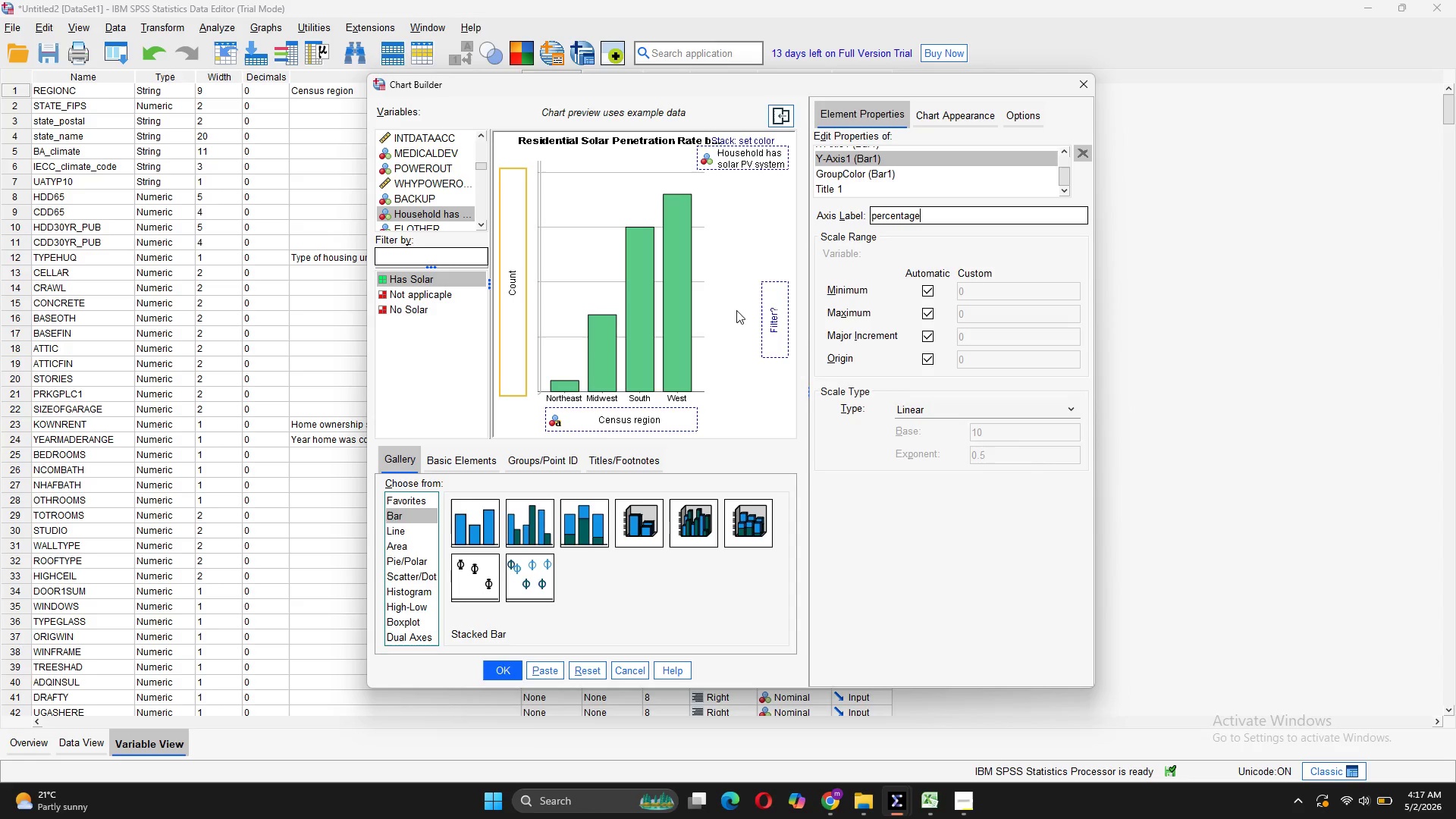 
left_click([736, 310])
 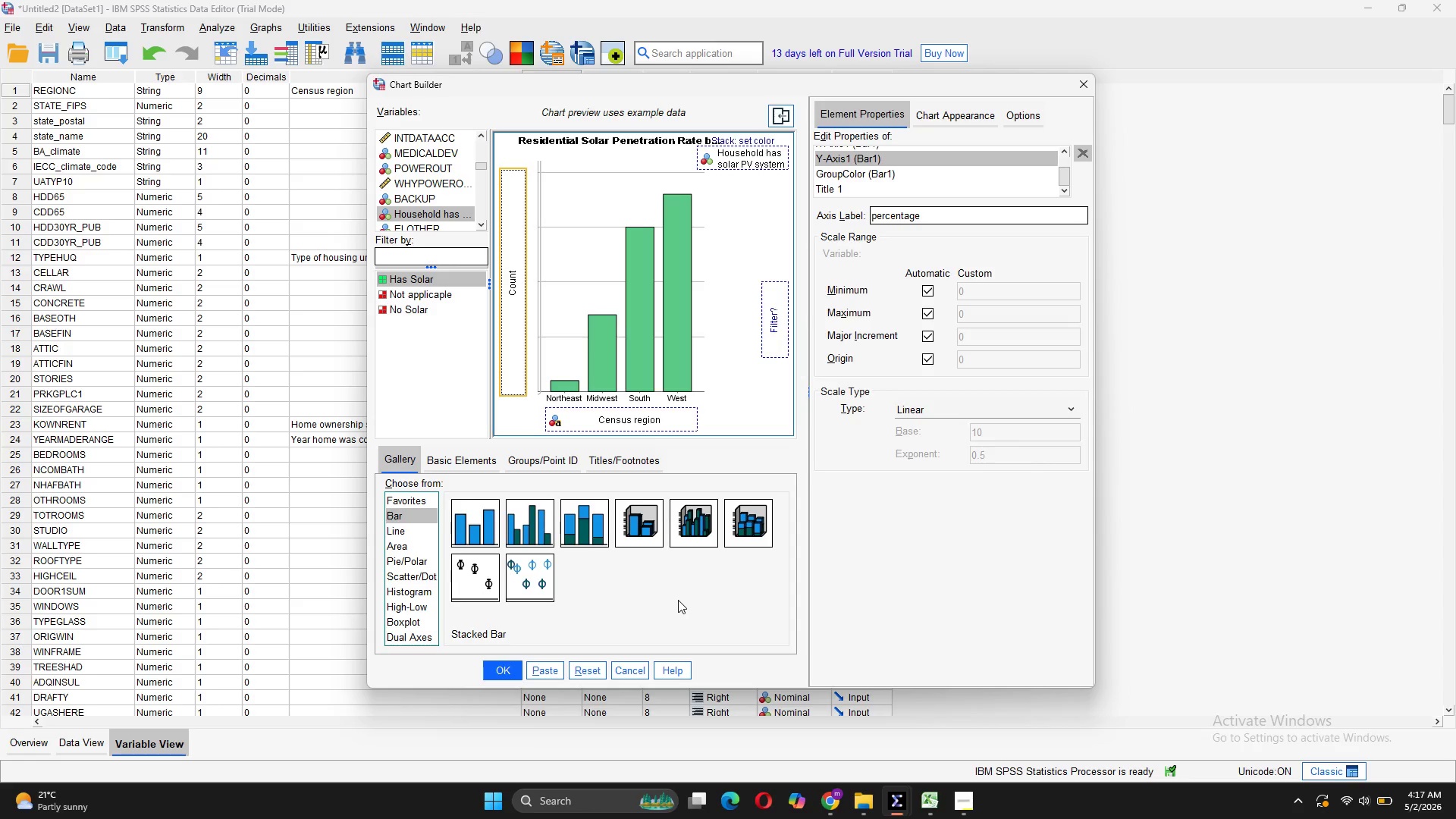 
left_click([550, 670])
 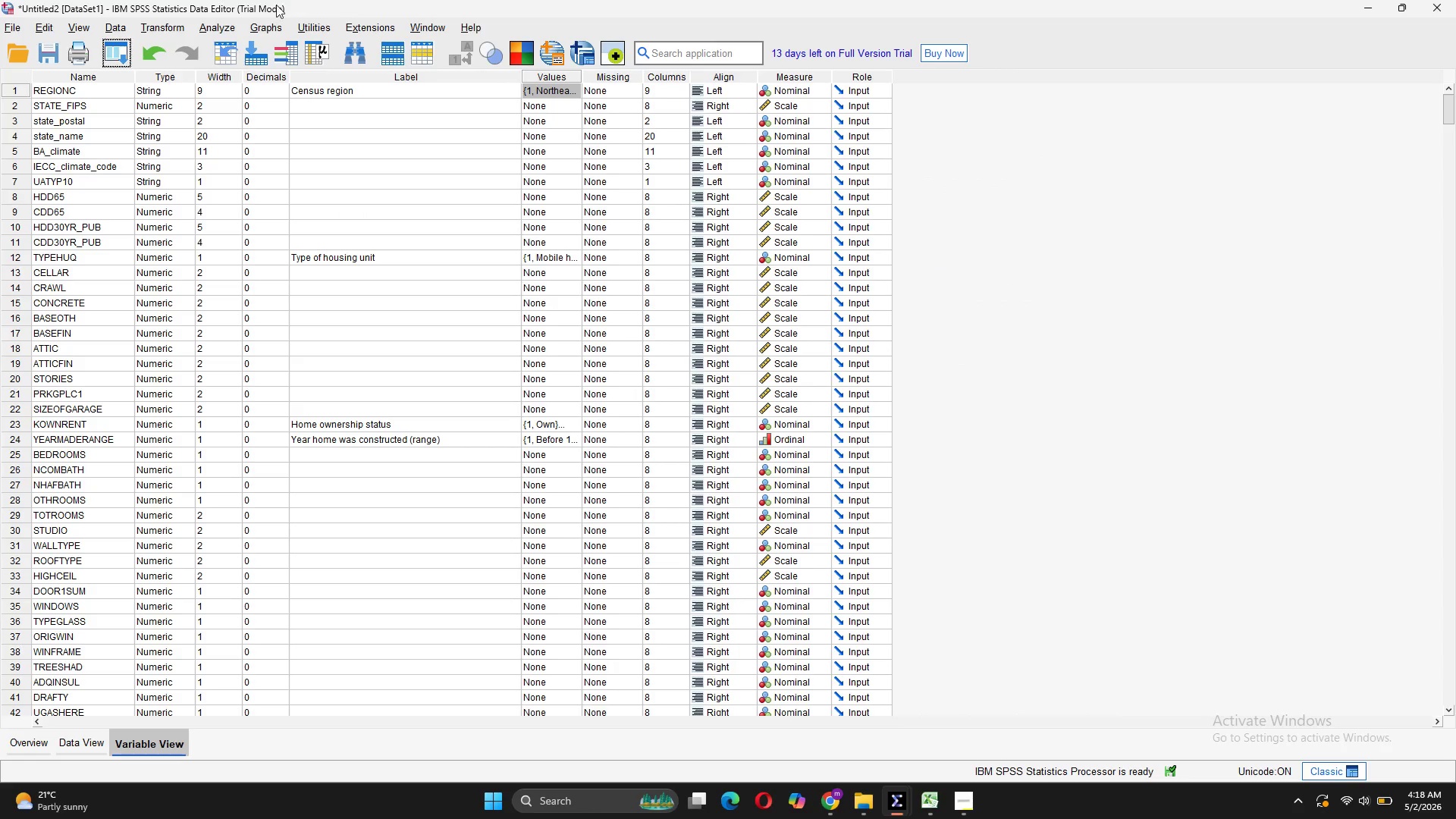 
left_click([251, 25])
 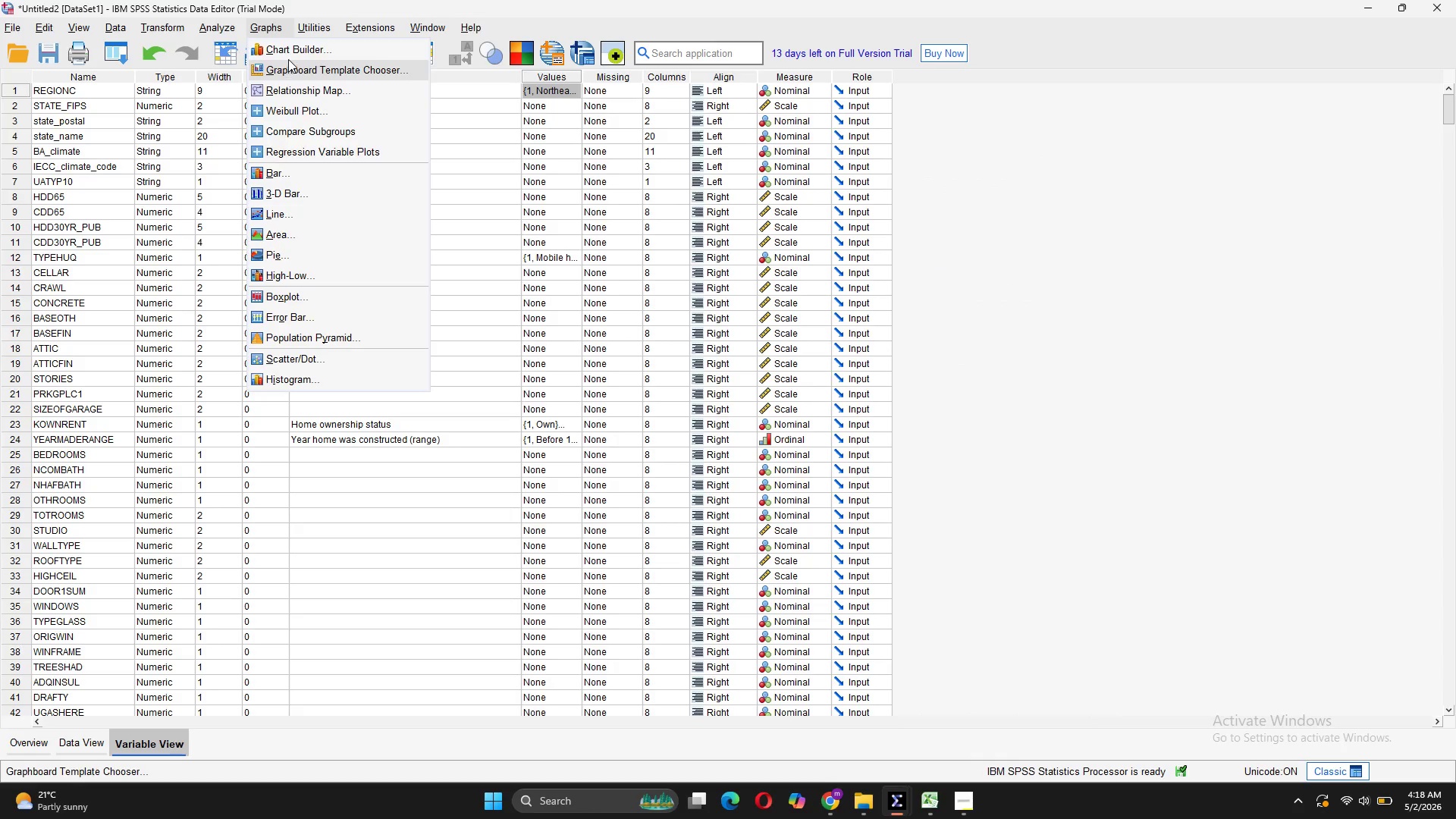 
left_click([293, 52])
 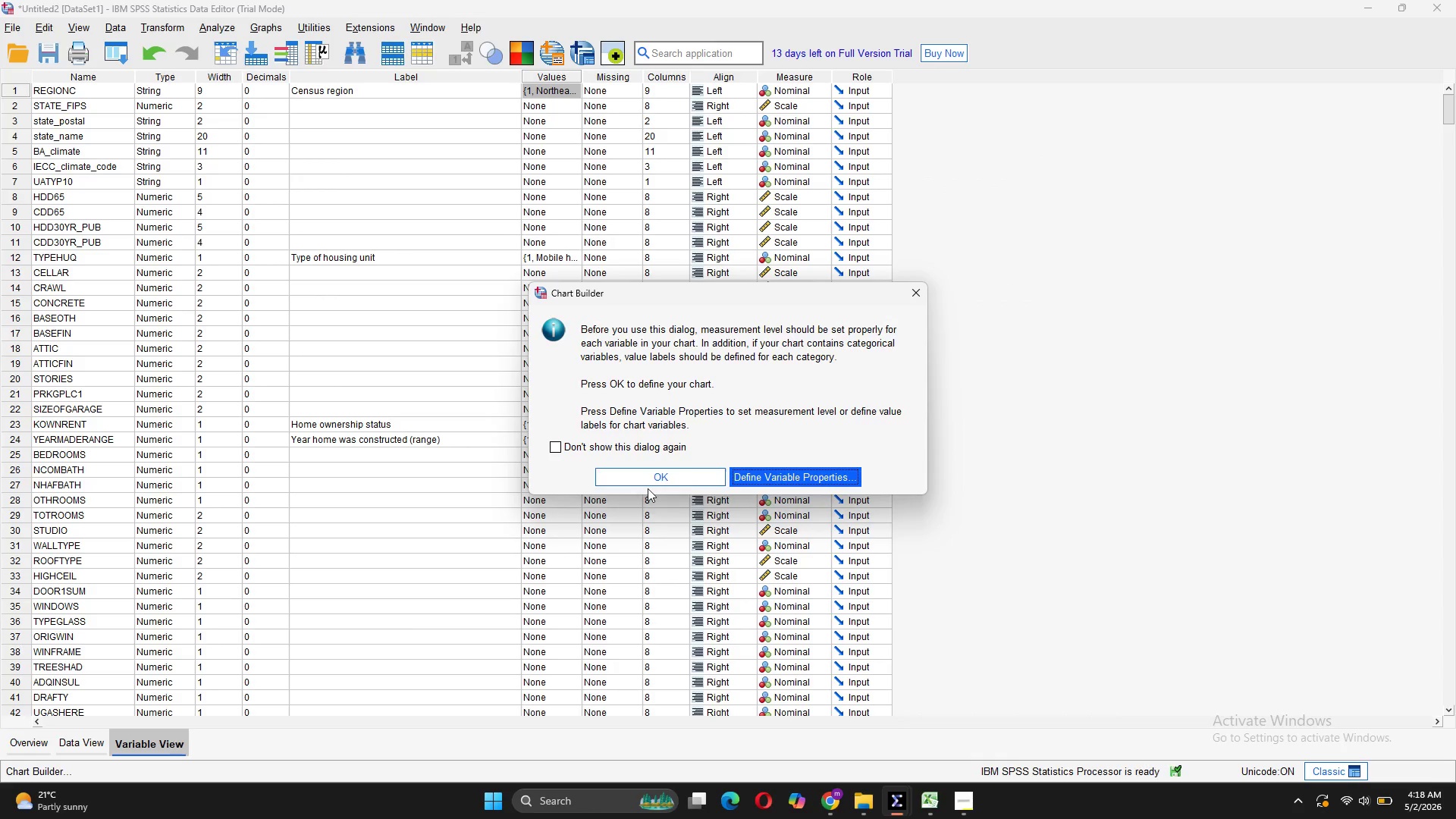 
left_click([648, 481])
 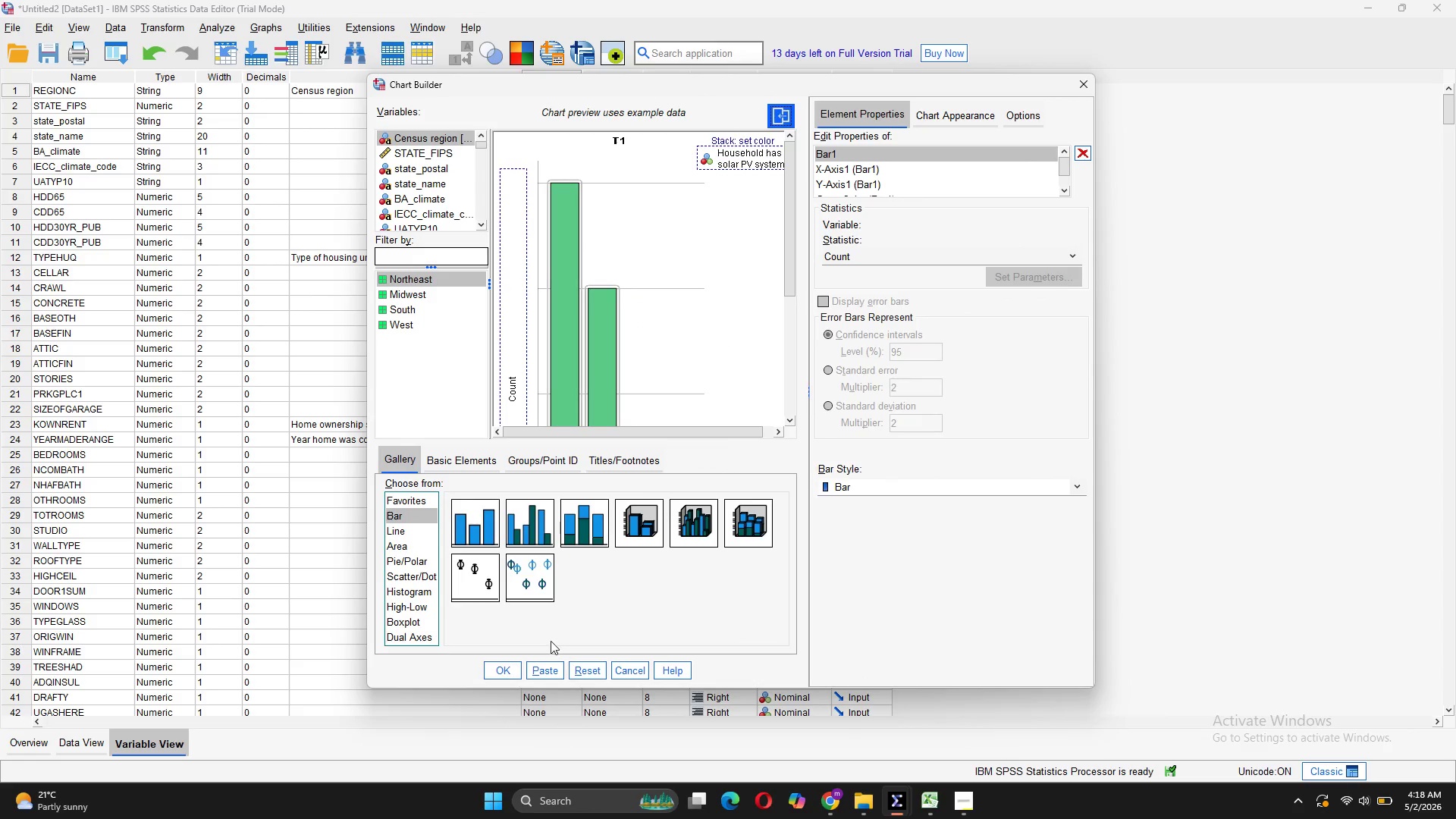 
scroll: coordinate [636, 303], scroll_direction: down, amount: 5.0
 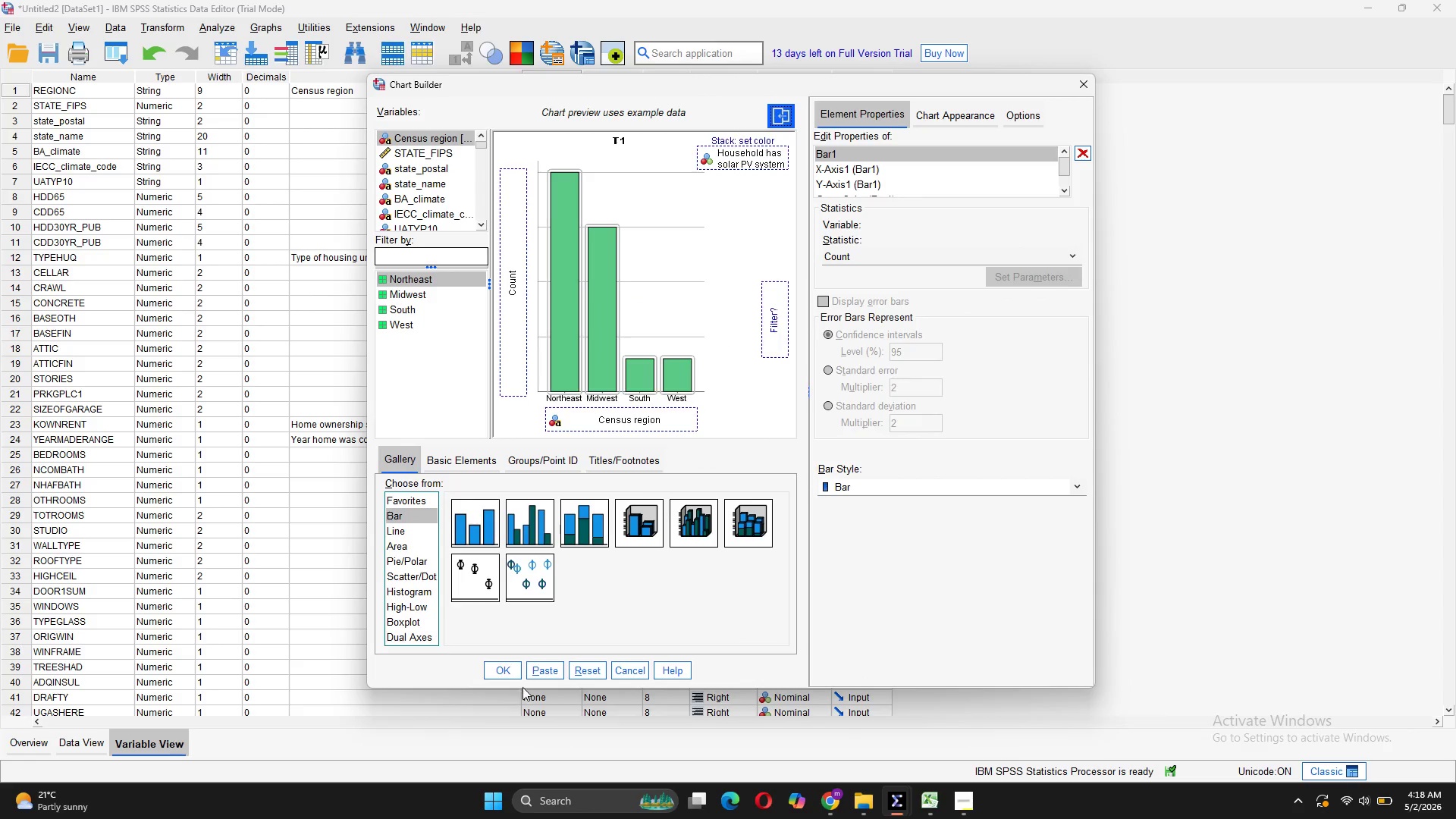 
left_click([512, 673])
 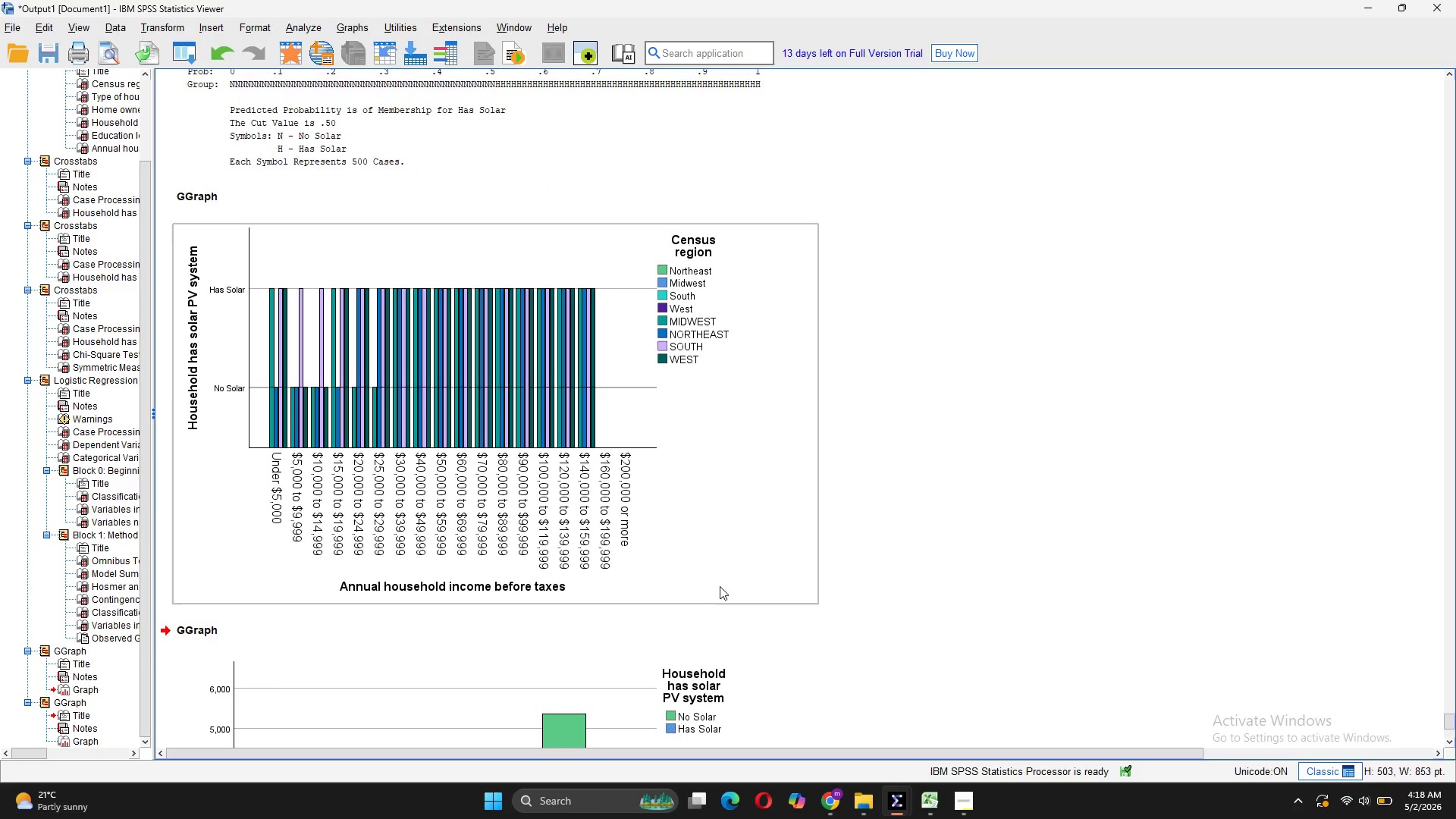 
scroll: coordinate [723, 583], scroll_direction: down, amount: 8.0
 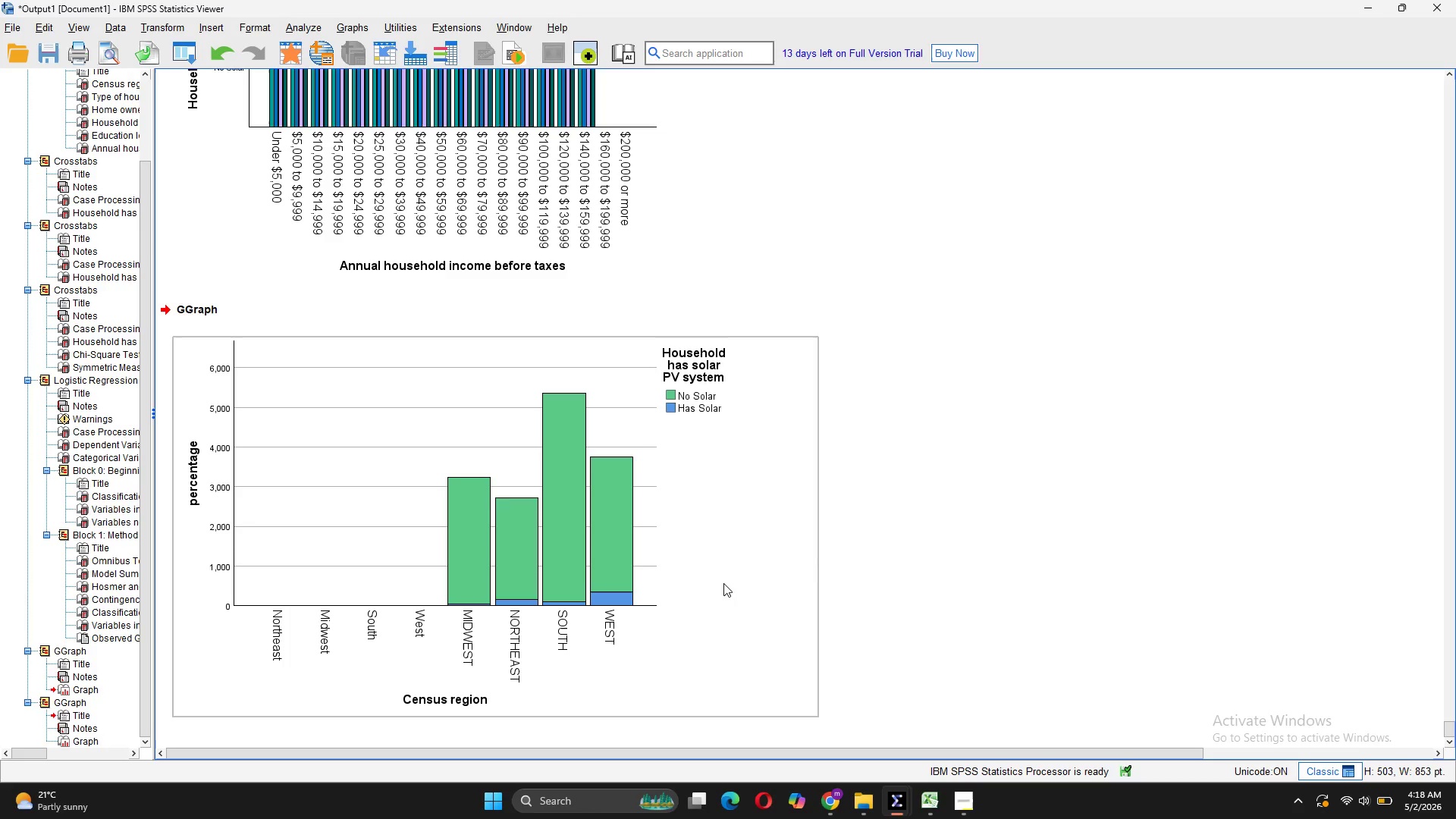 
wait(12.6)
 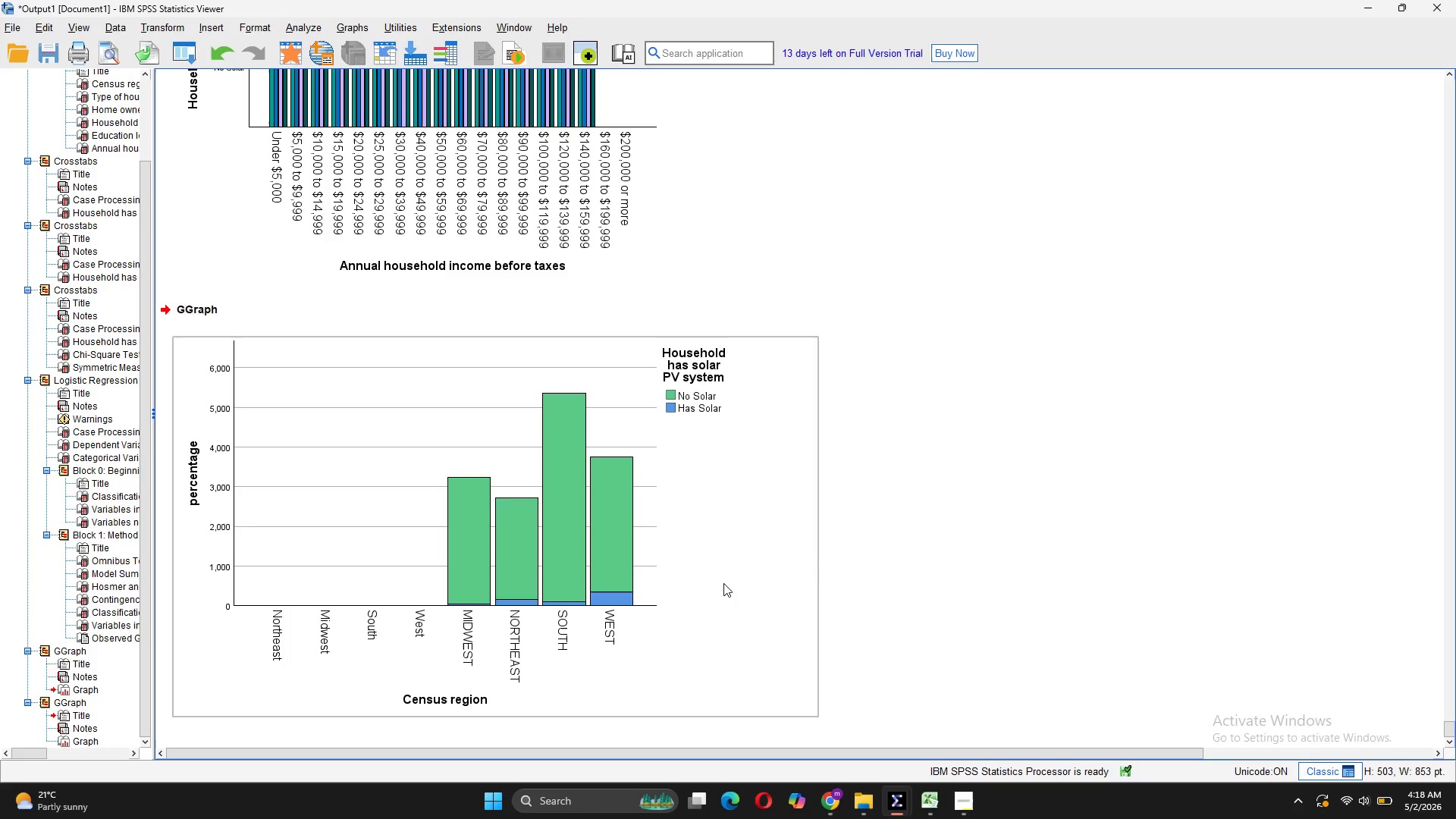 
scroll: coordinate [723, 583], scroll_direction: down, amount: 5.0
 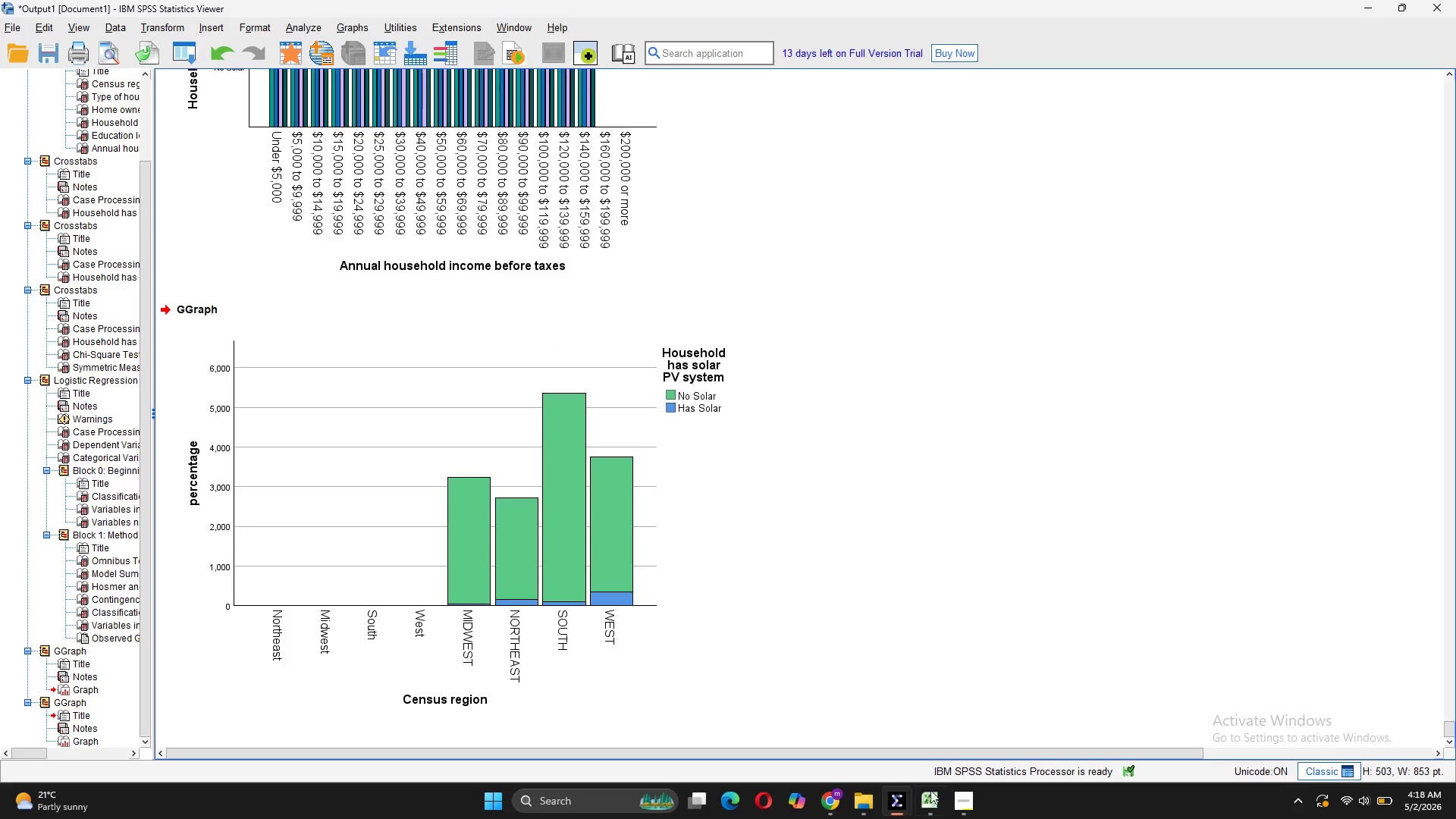 
left_click([961, 792])